 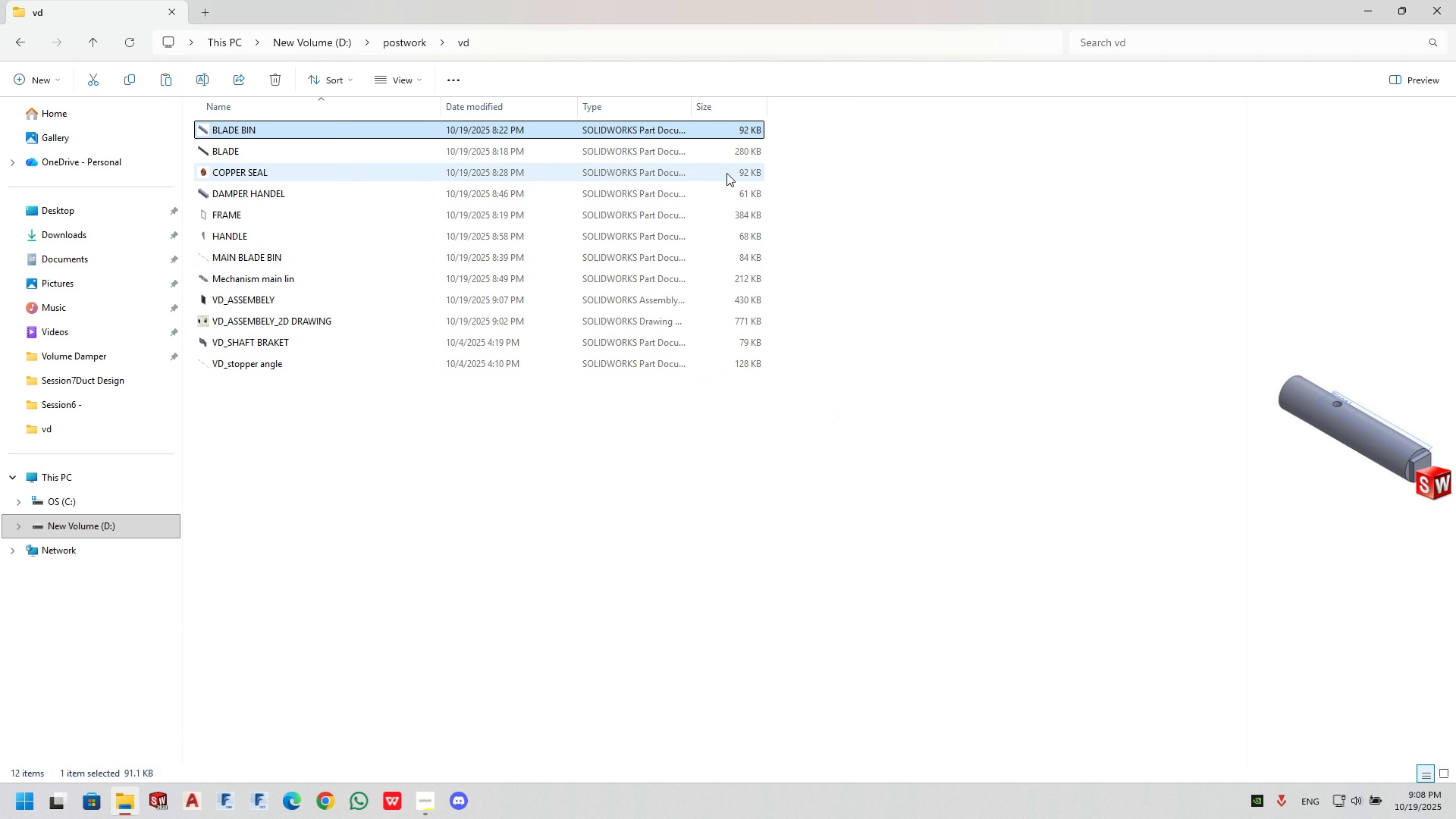 
left_click_drag(start_coordinate=[1246, 102], to_coordinate=[1025, 111])
 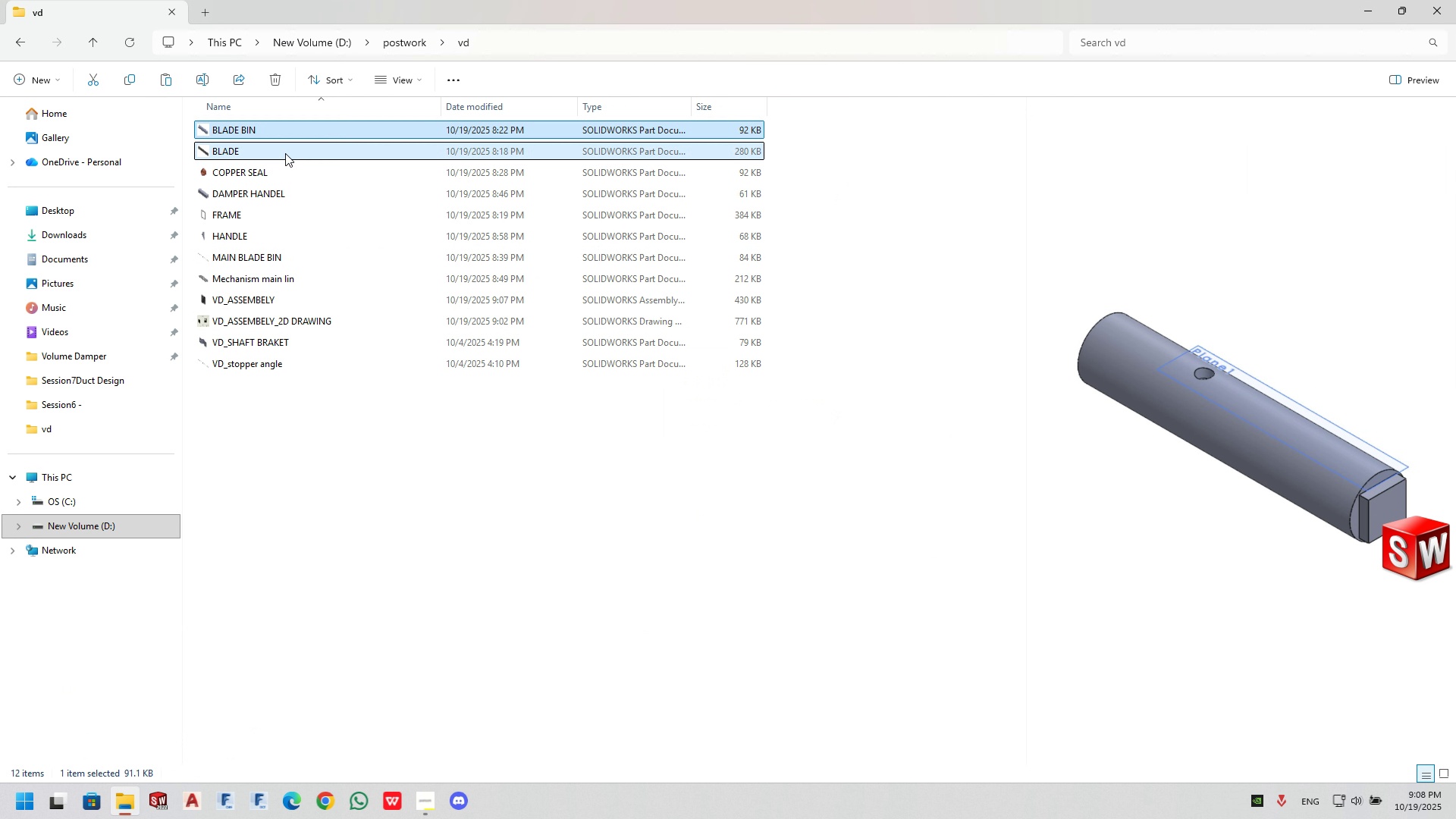 
left_click([285, 153])
 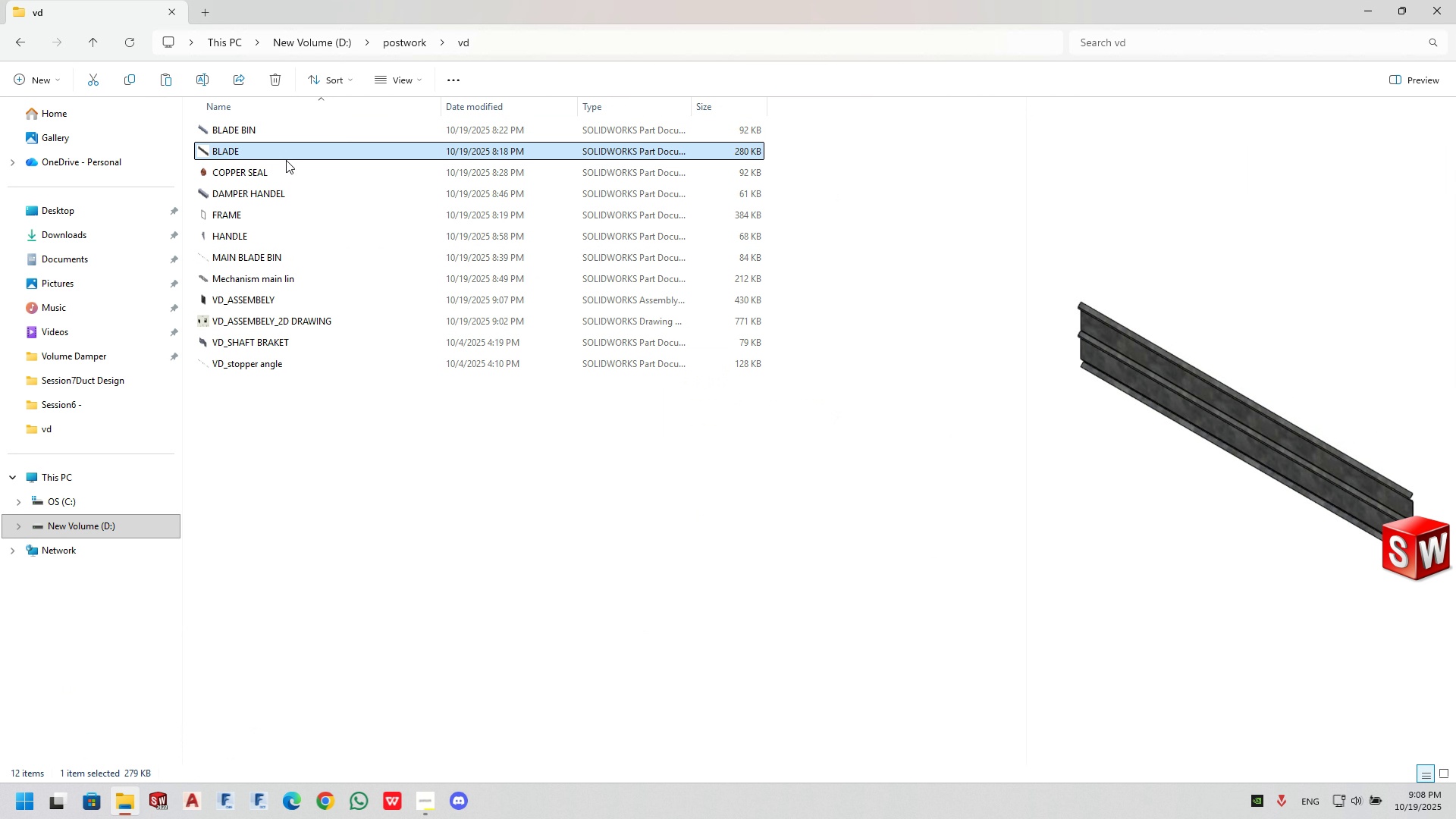 
left_click([279, 173])
 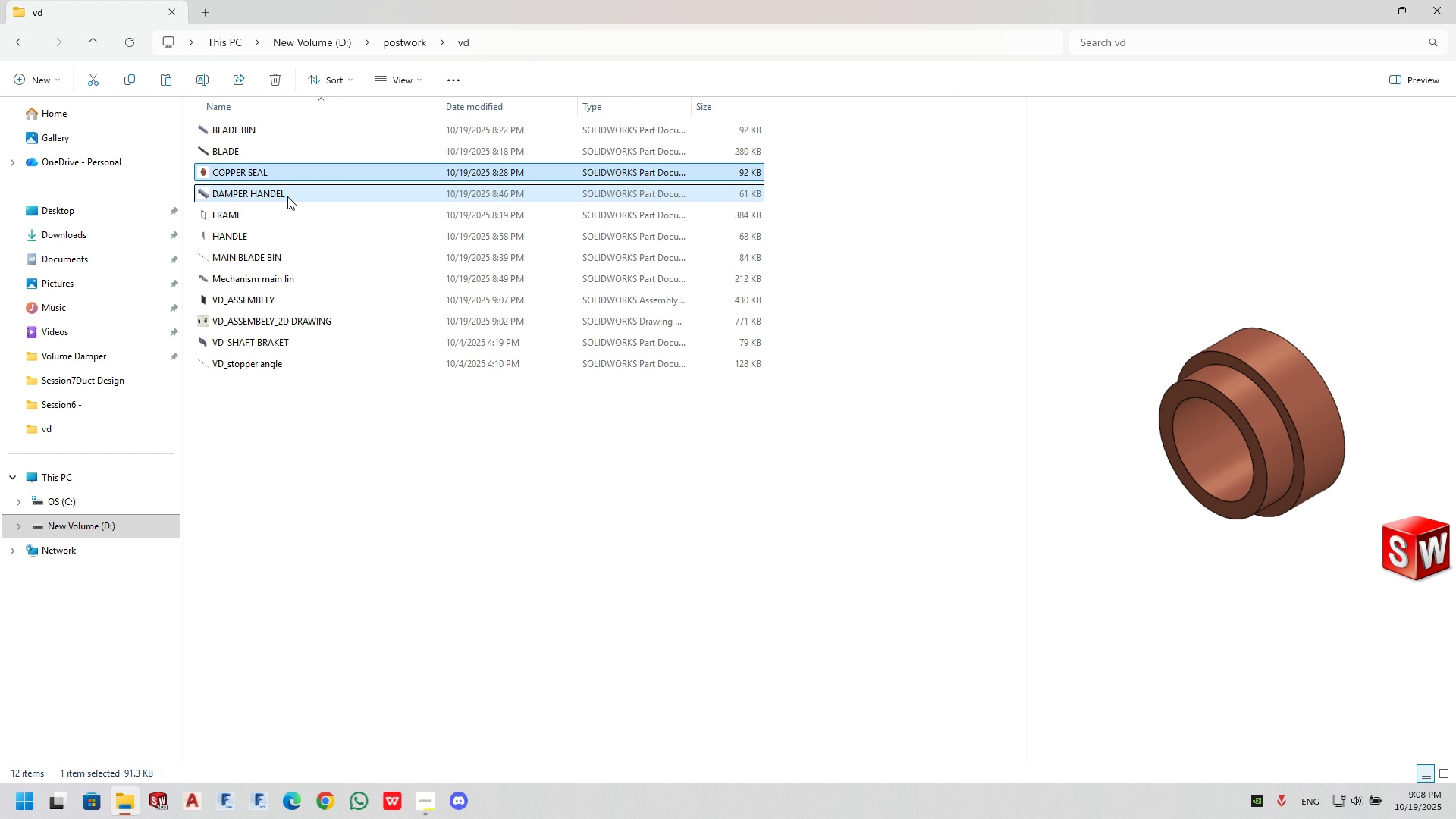 
left_click([287, 196])
 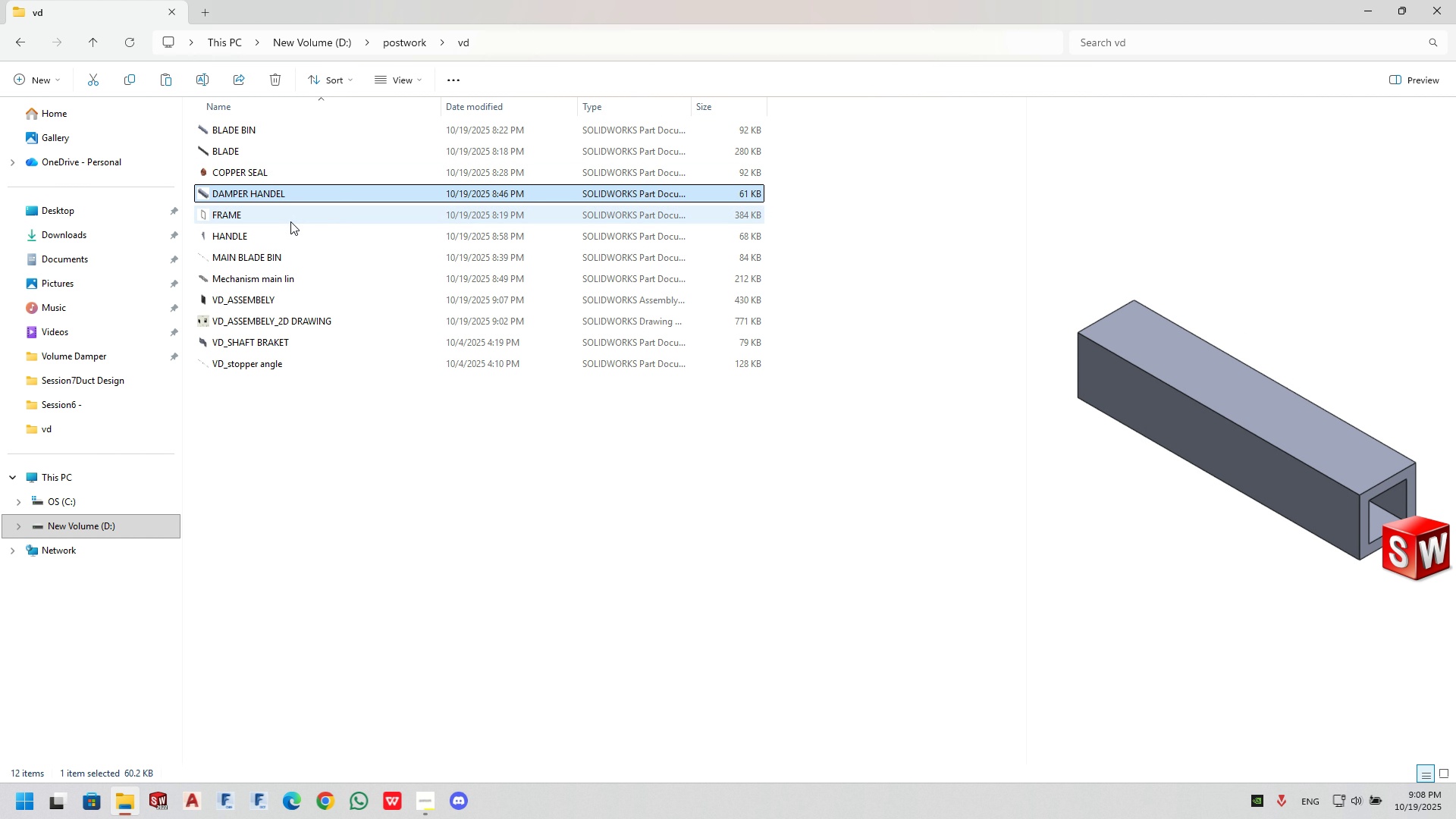 
left_click([290, 221])
 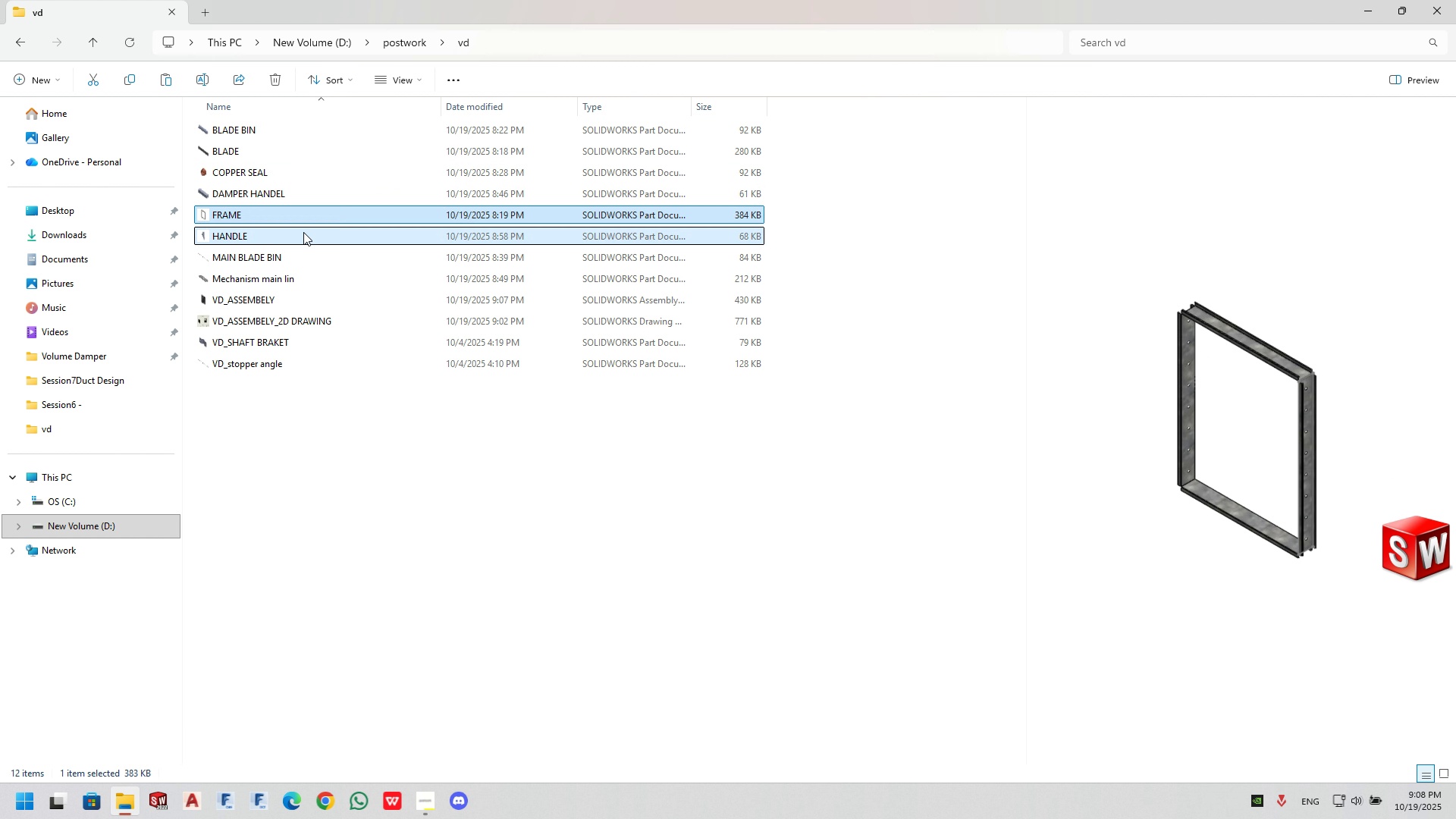 
left_click([303, 232])
 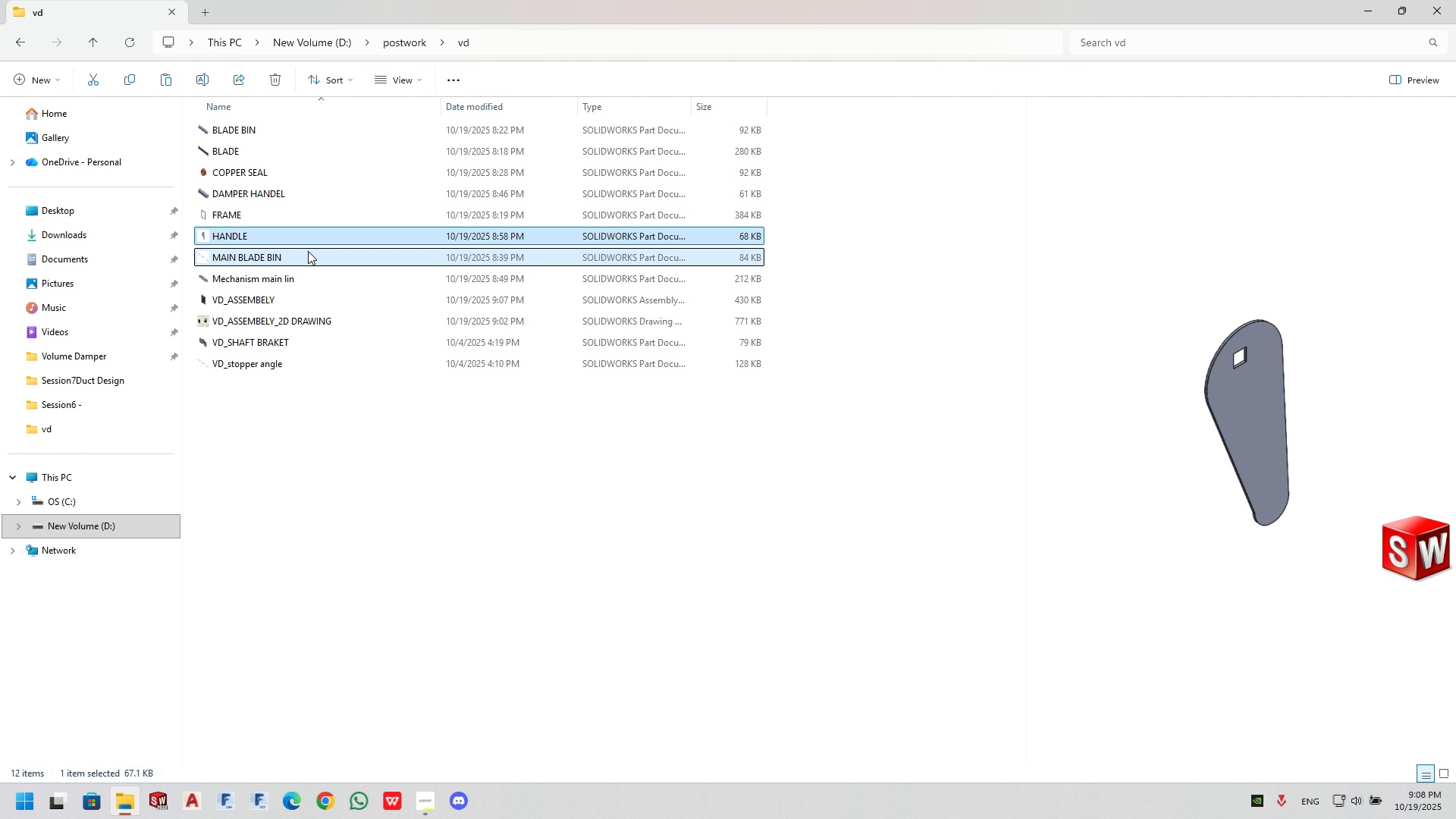 
left_click([308, 251])
 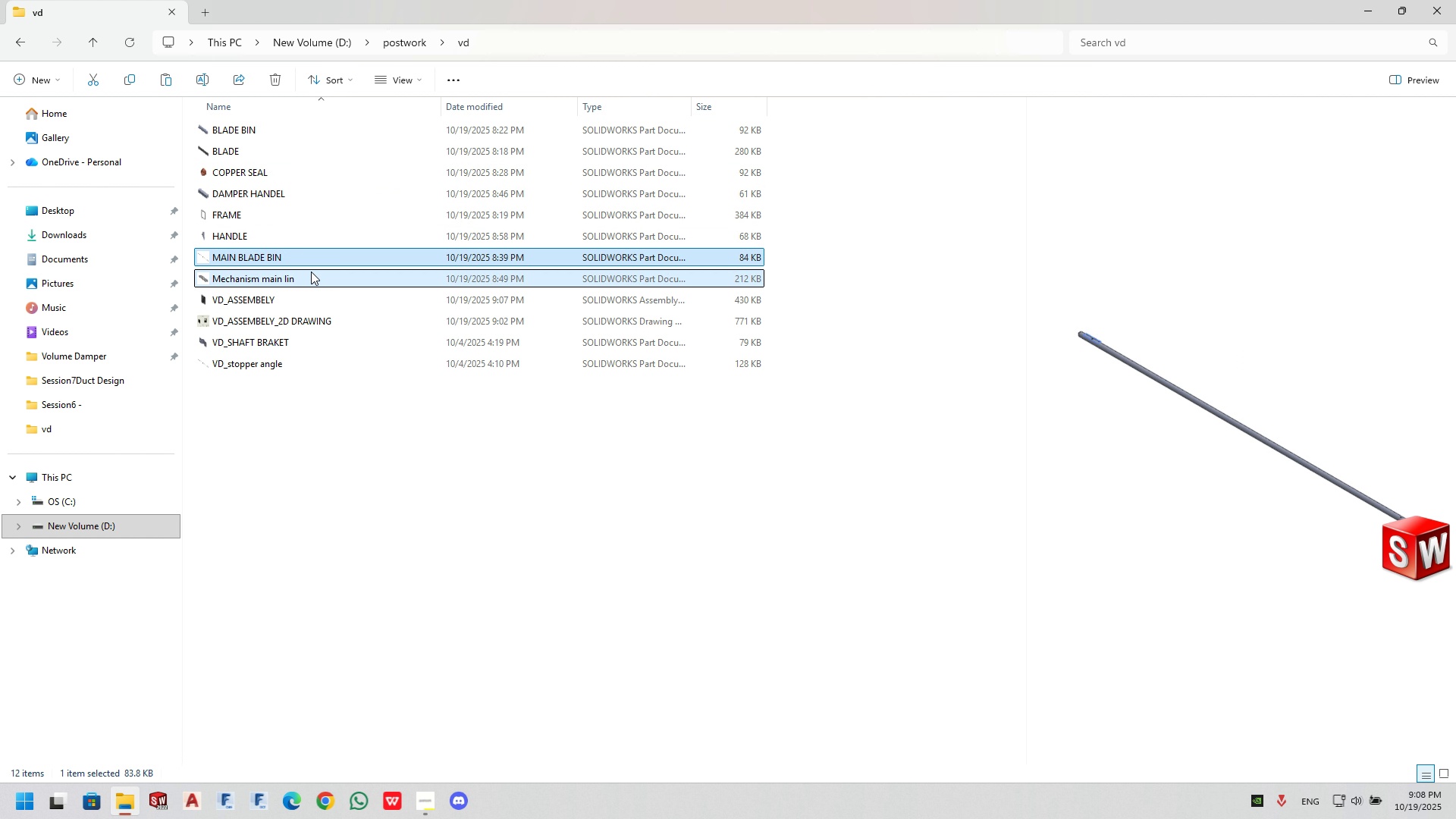 
left_click([311, 271])
 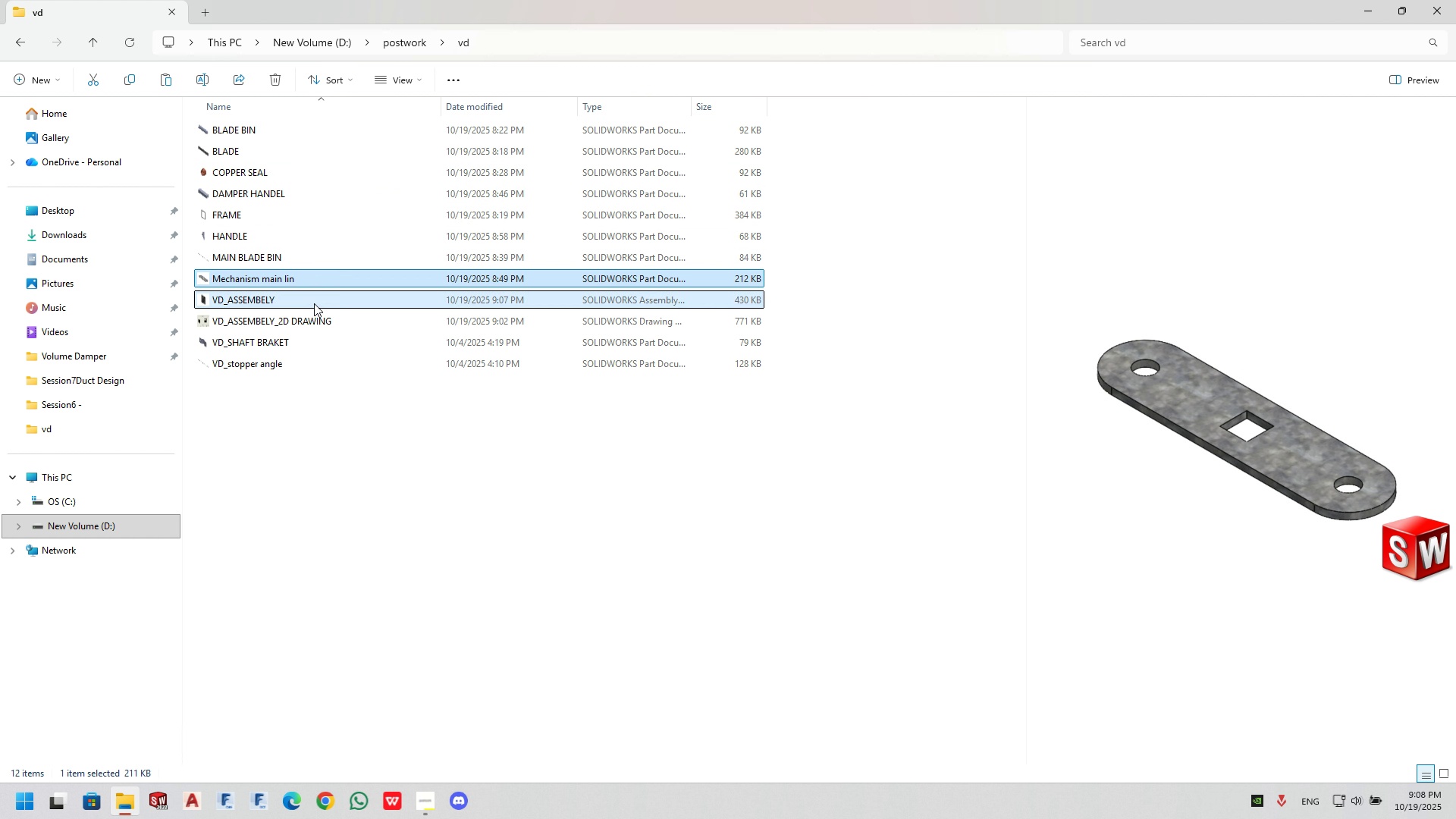 
left_click([314, 303])
 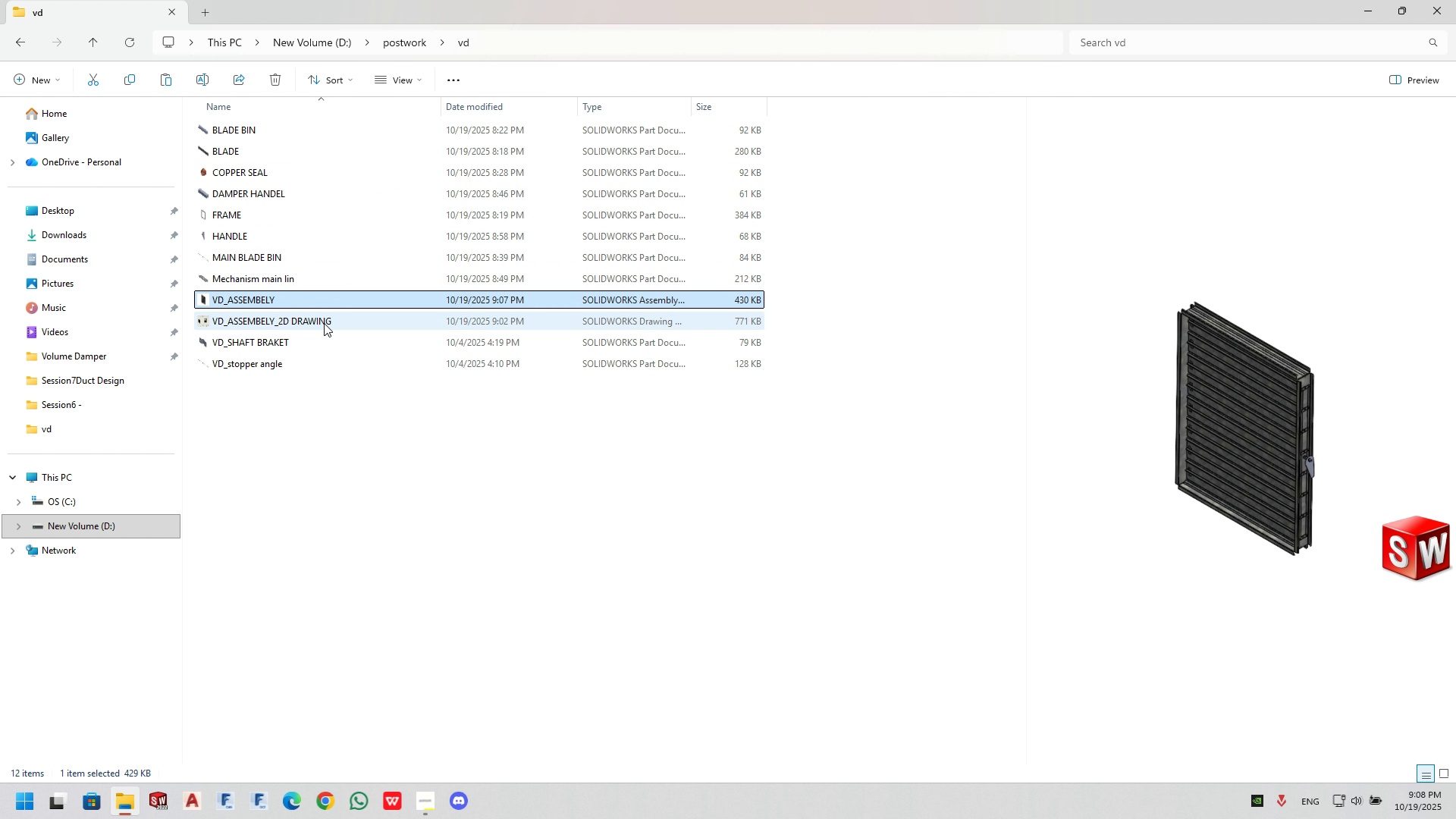 
left_click([324, 323])
 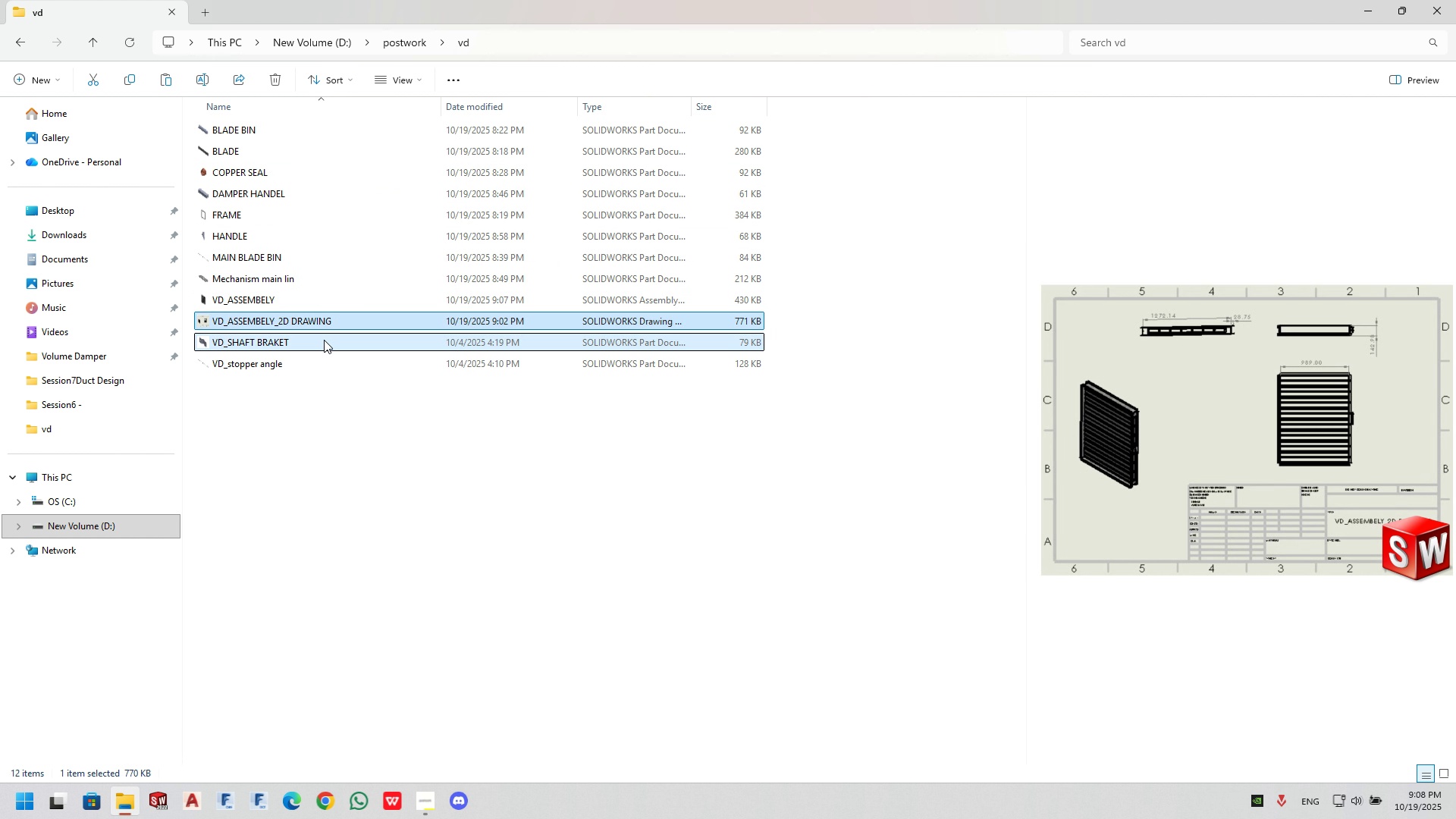 
left_click([324, 340])
 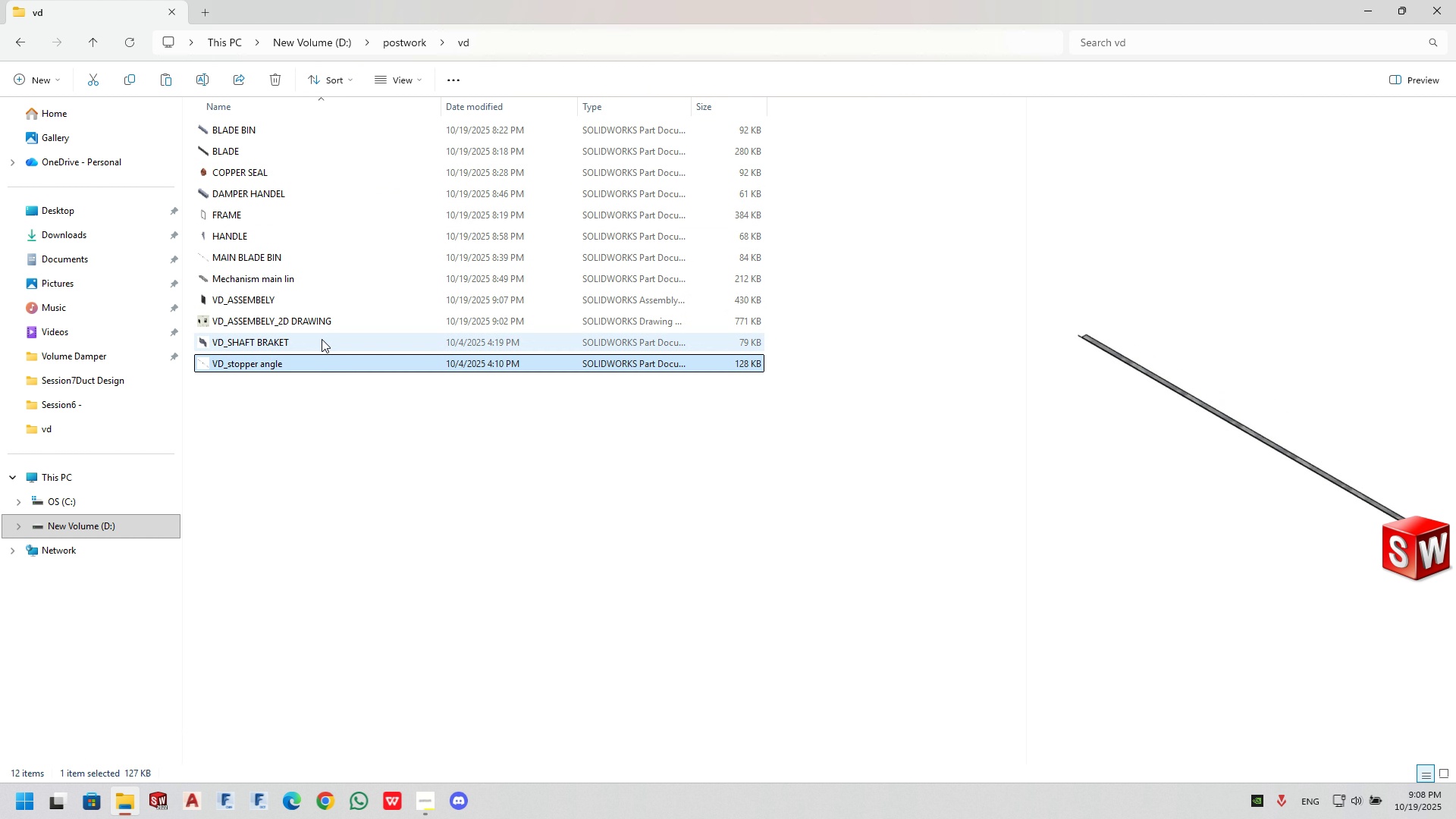 